 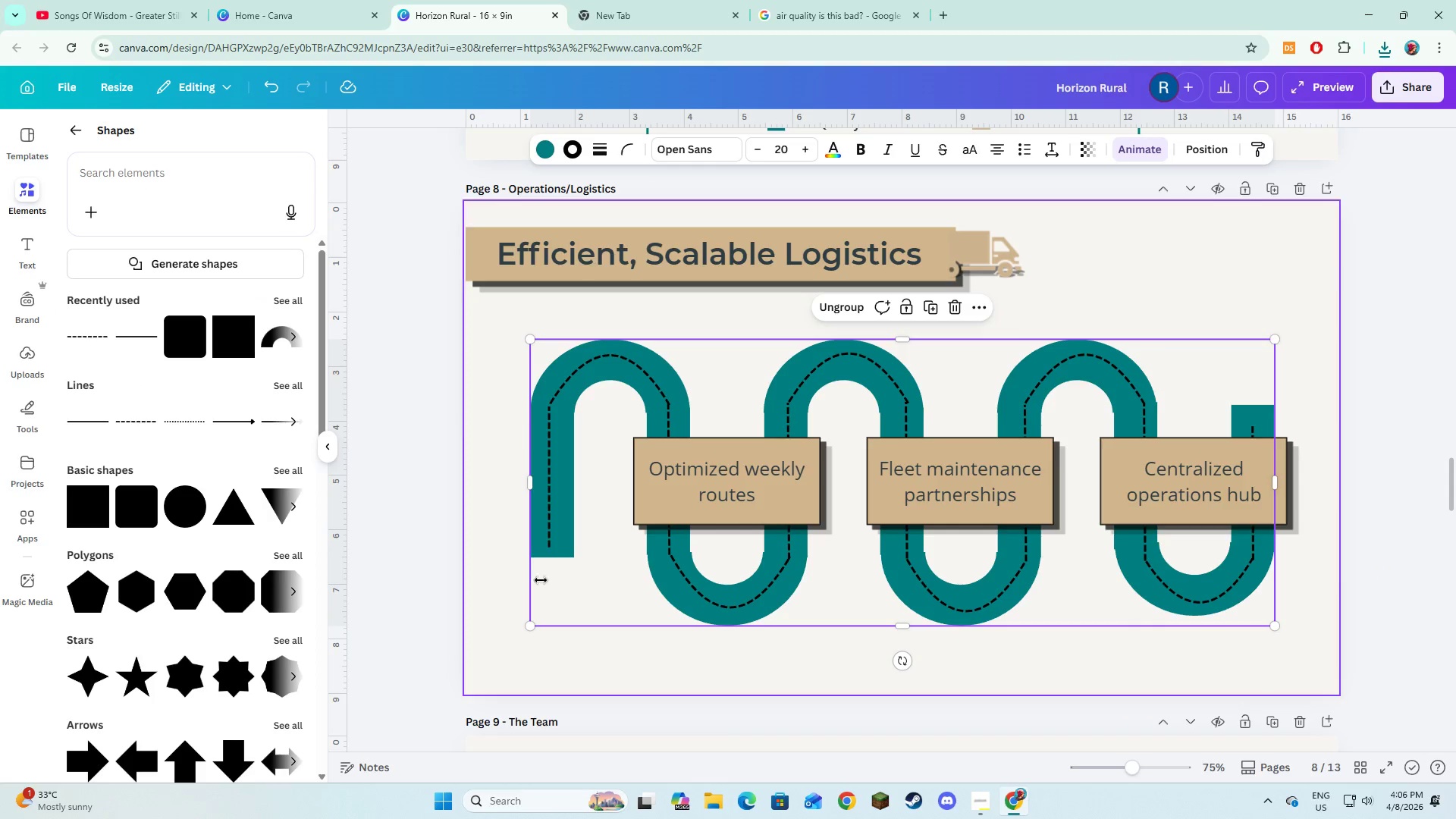 
left_click([1291, 124])
 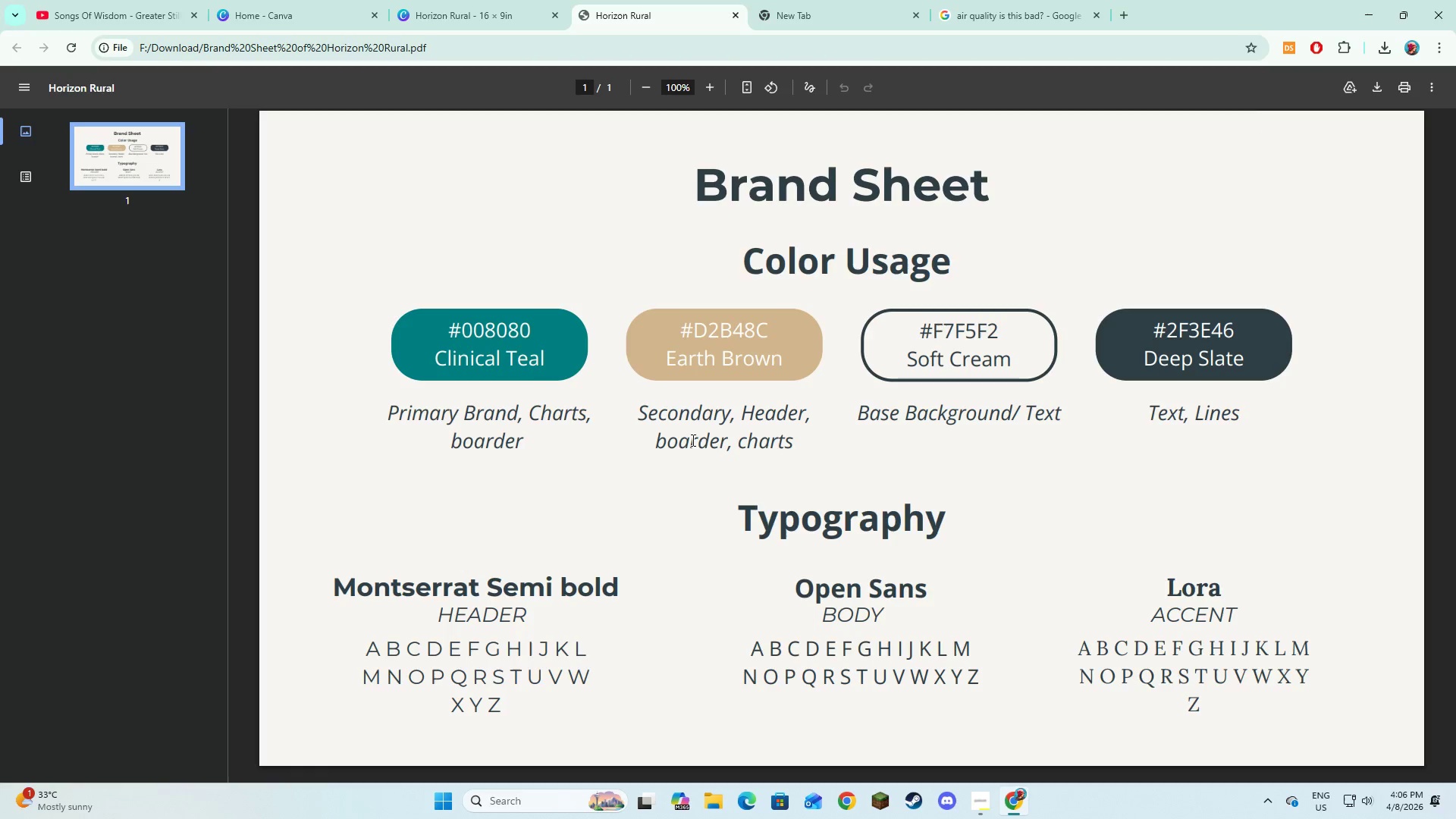 
scroll: coordinate [692, 445], scroll_direction: down, amount: 3.0
 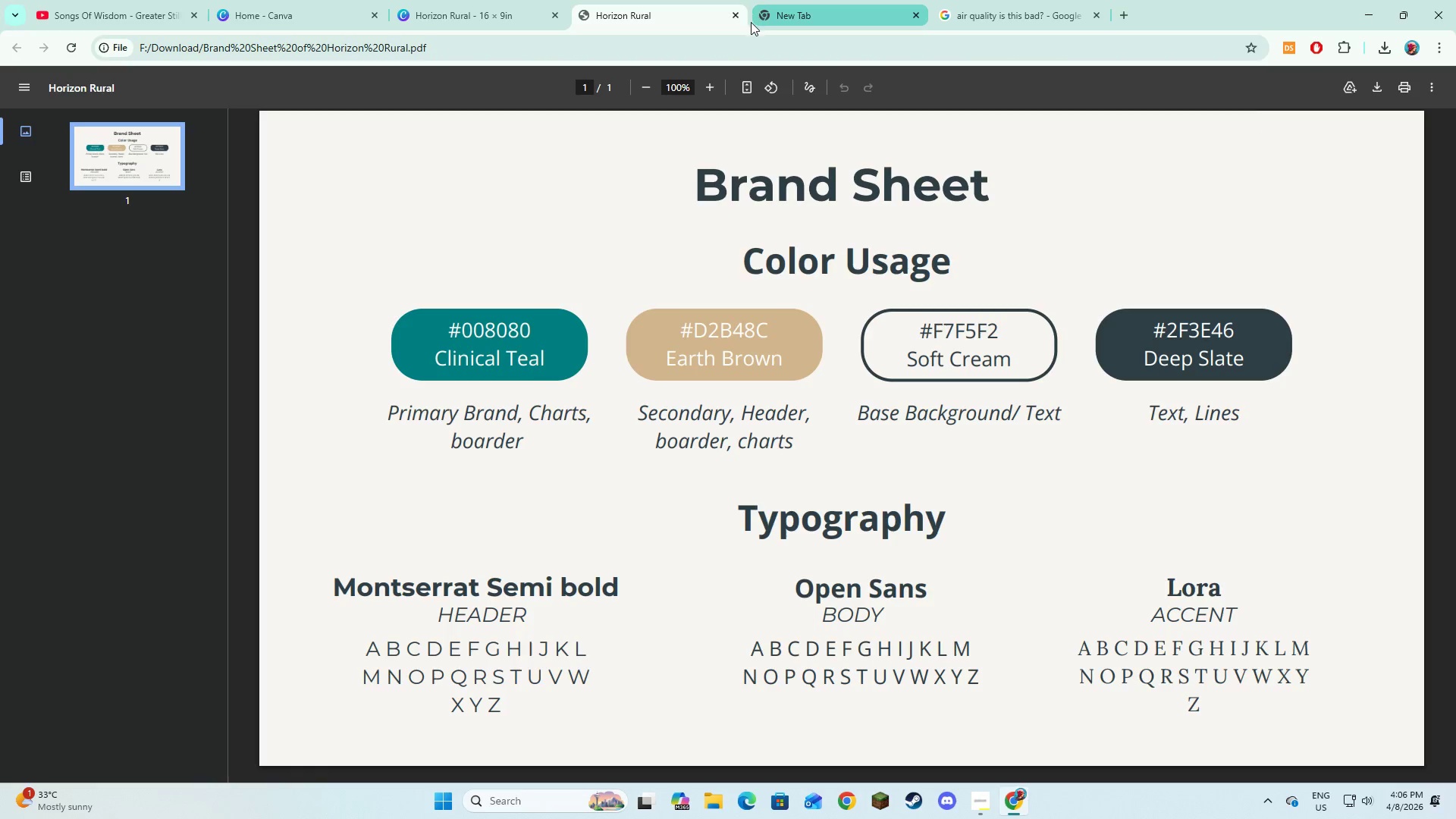 
left_click([735, 17])
 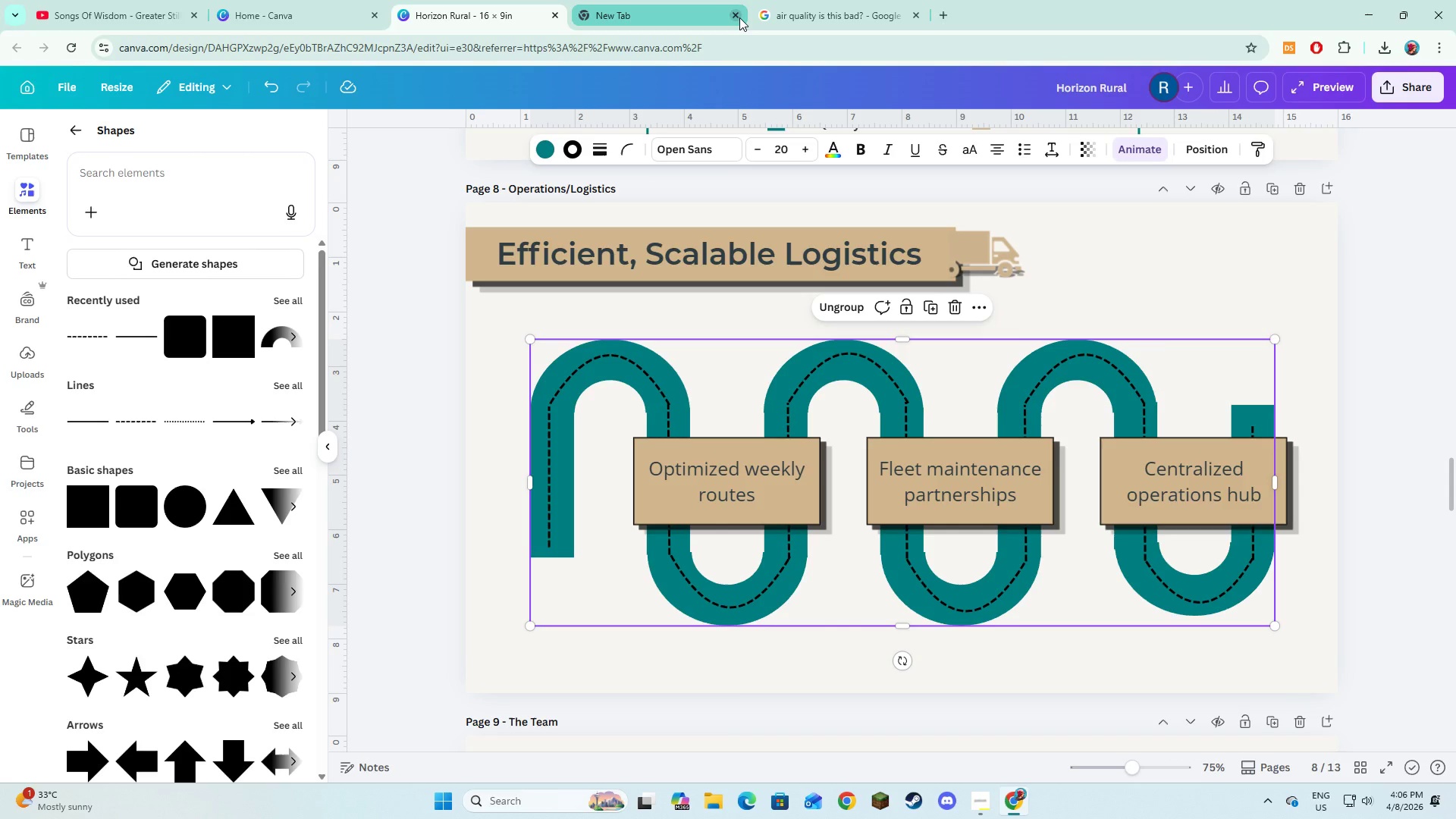 
left_click([739, 17])
 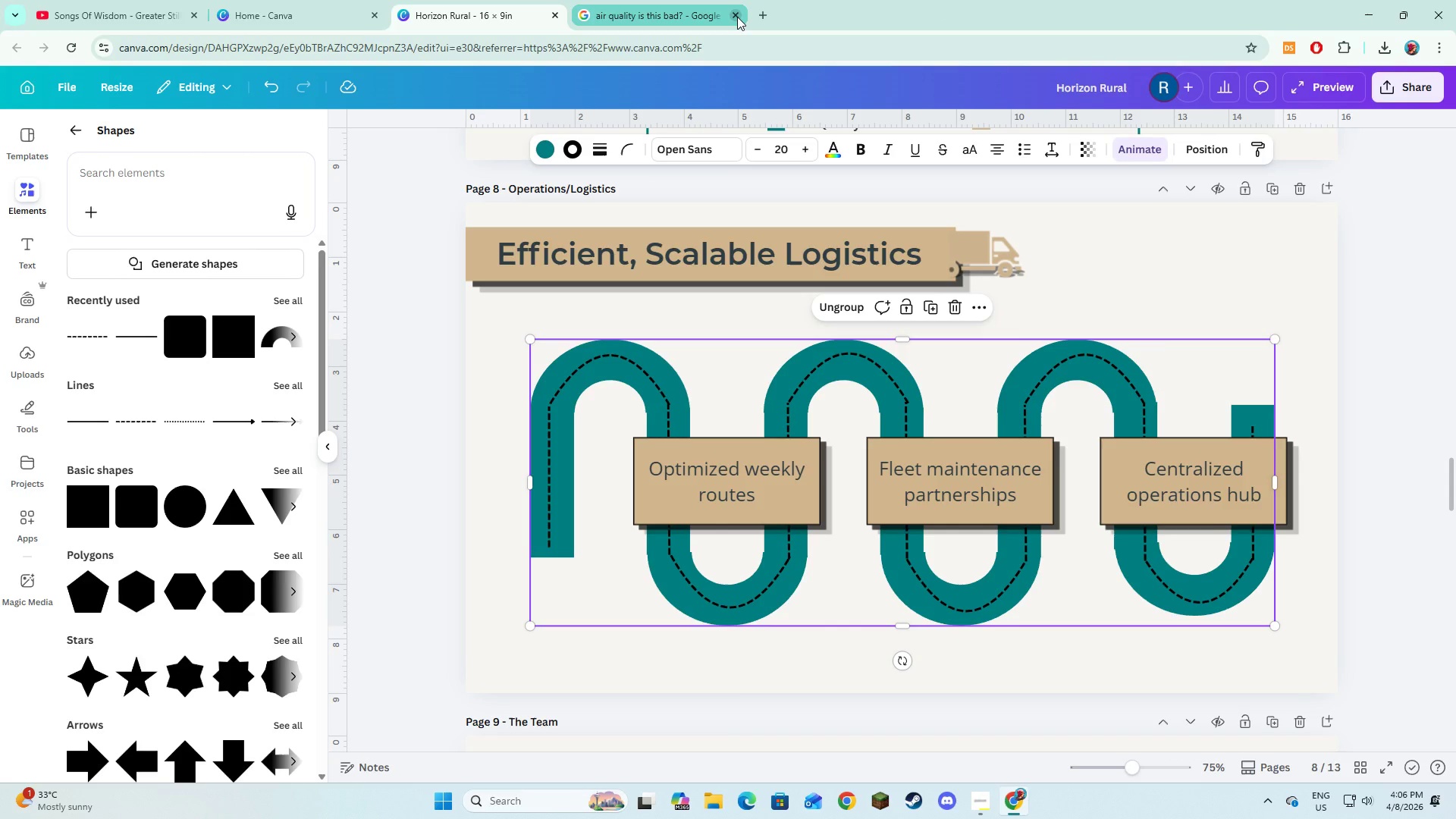 
left_click([737, 17])
 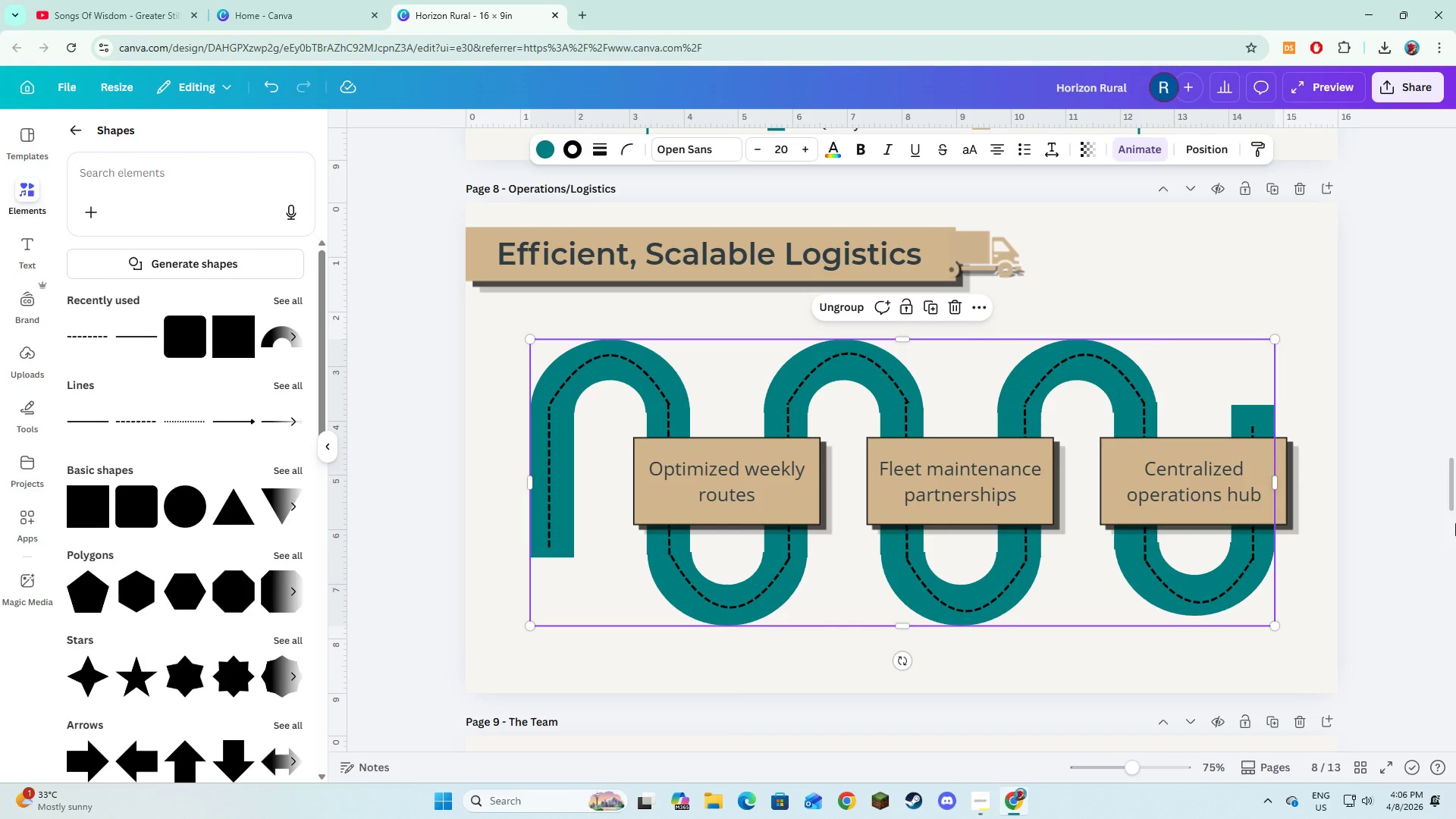 
left_click([1395, 563])
 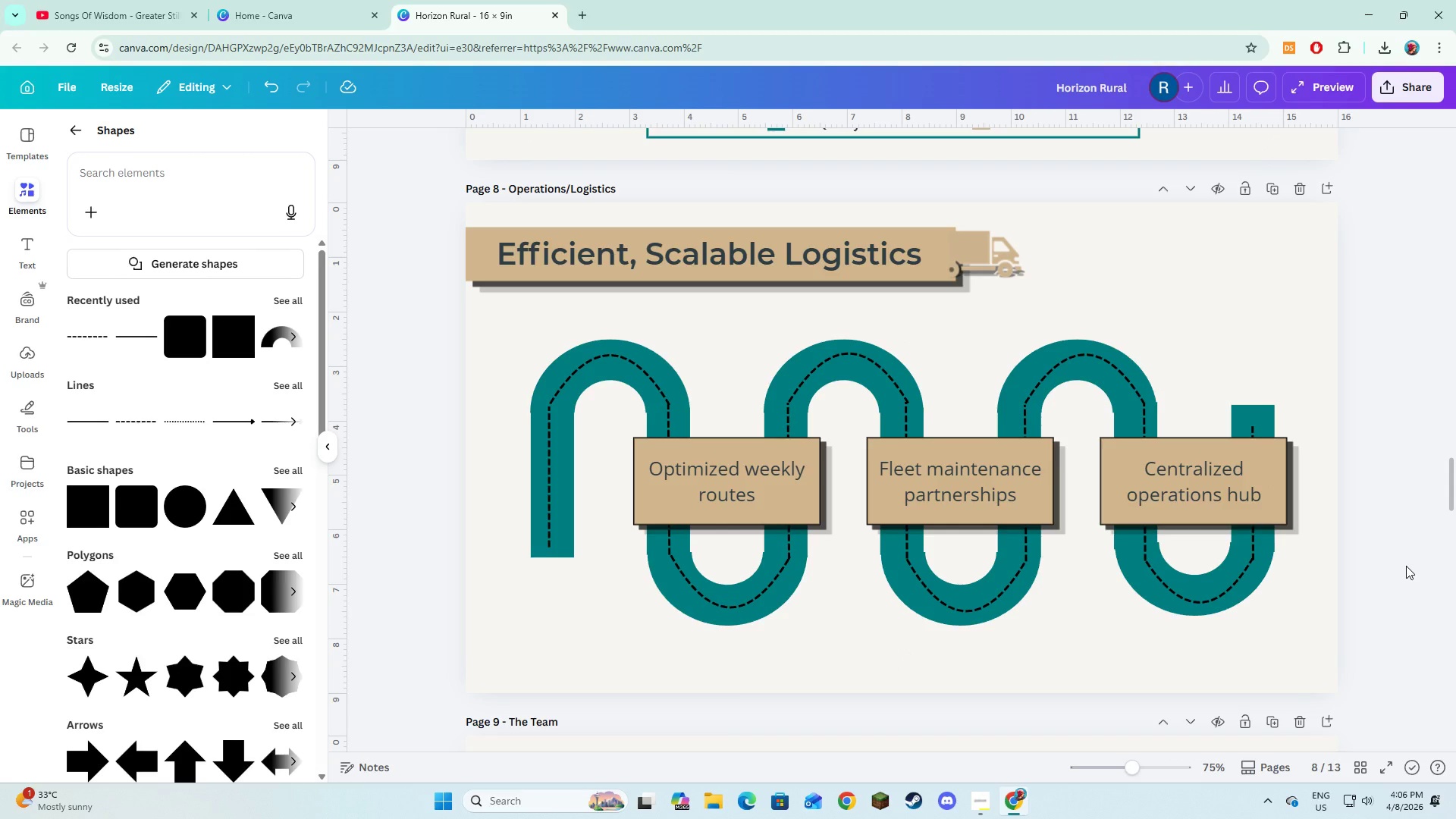 
key(Alt+AltLeft)
 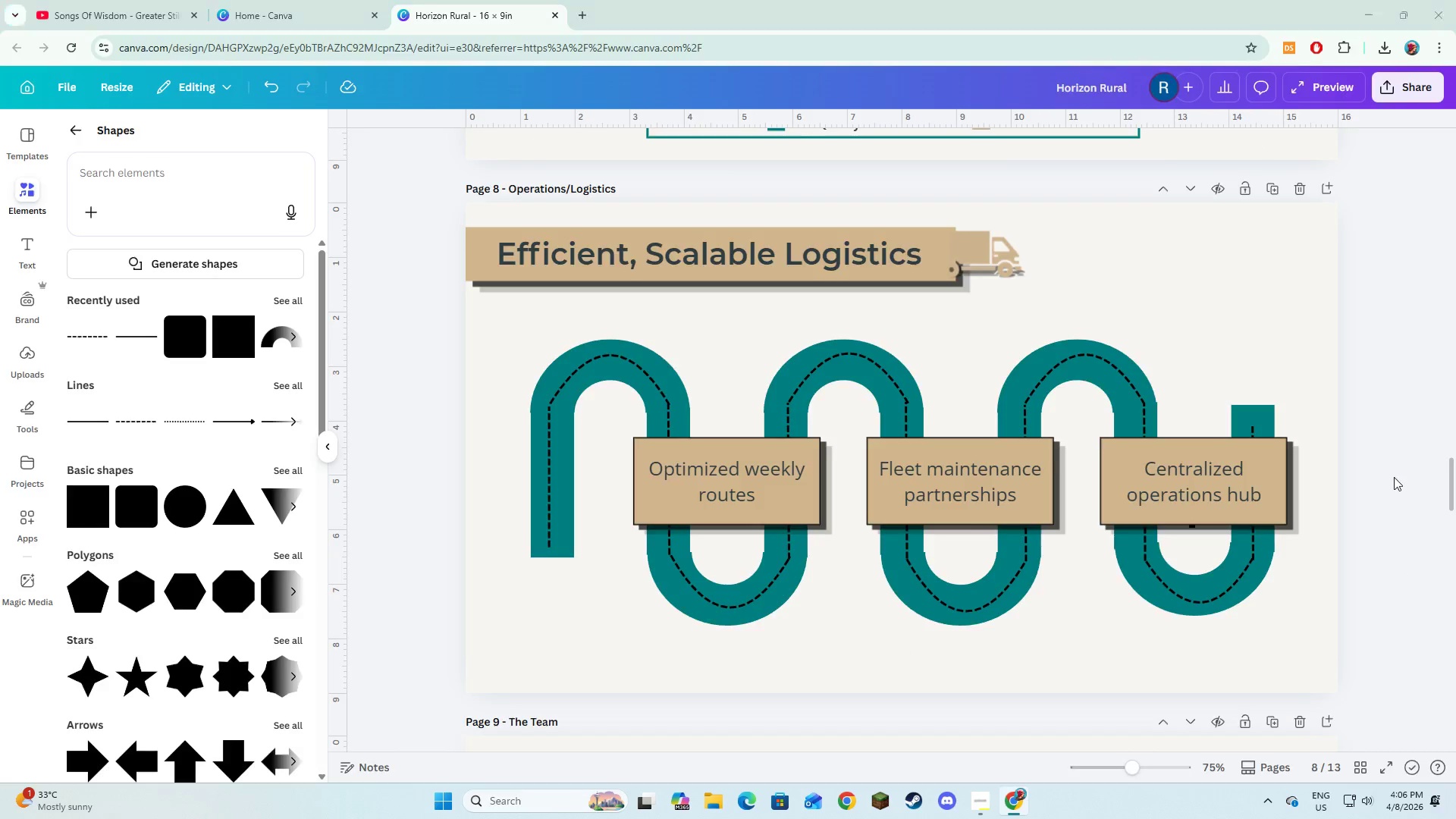 
key(Alt+Tab)